 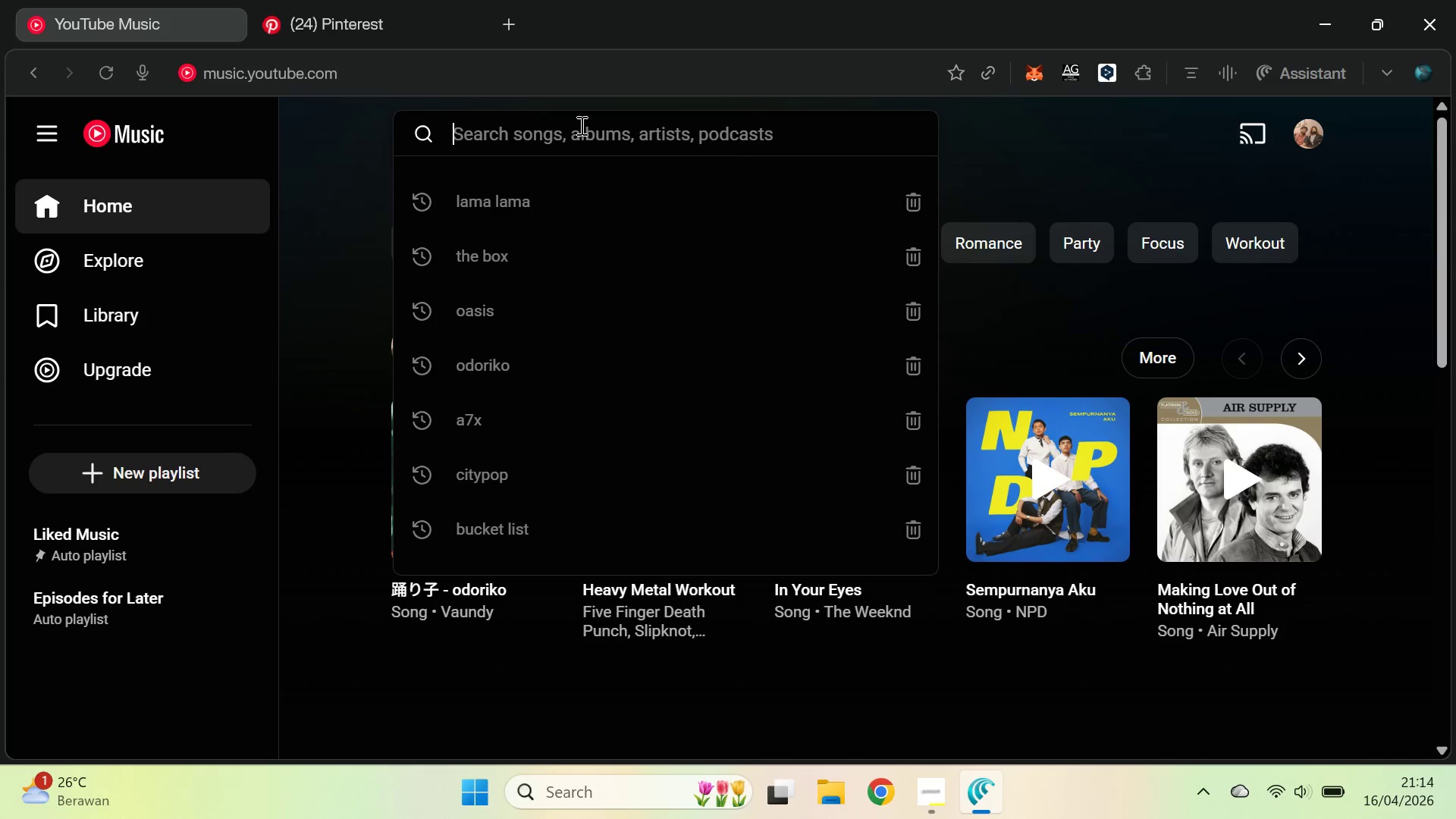 
type(pee poo pee)
 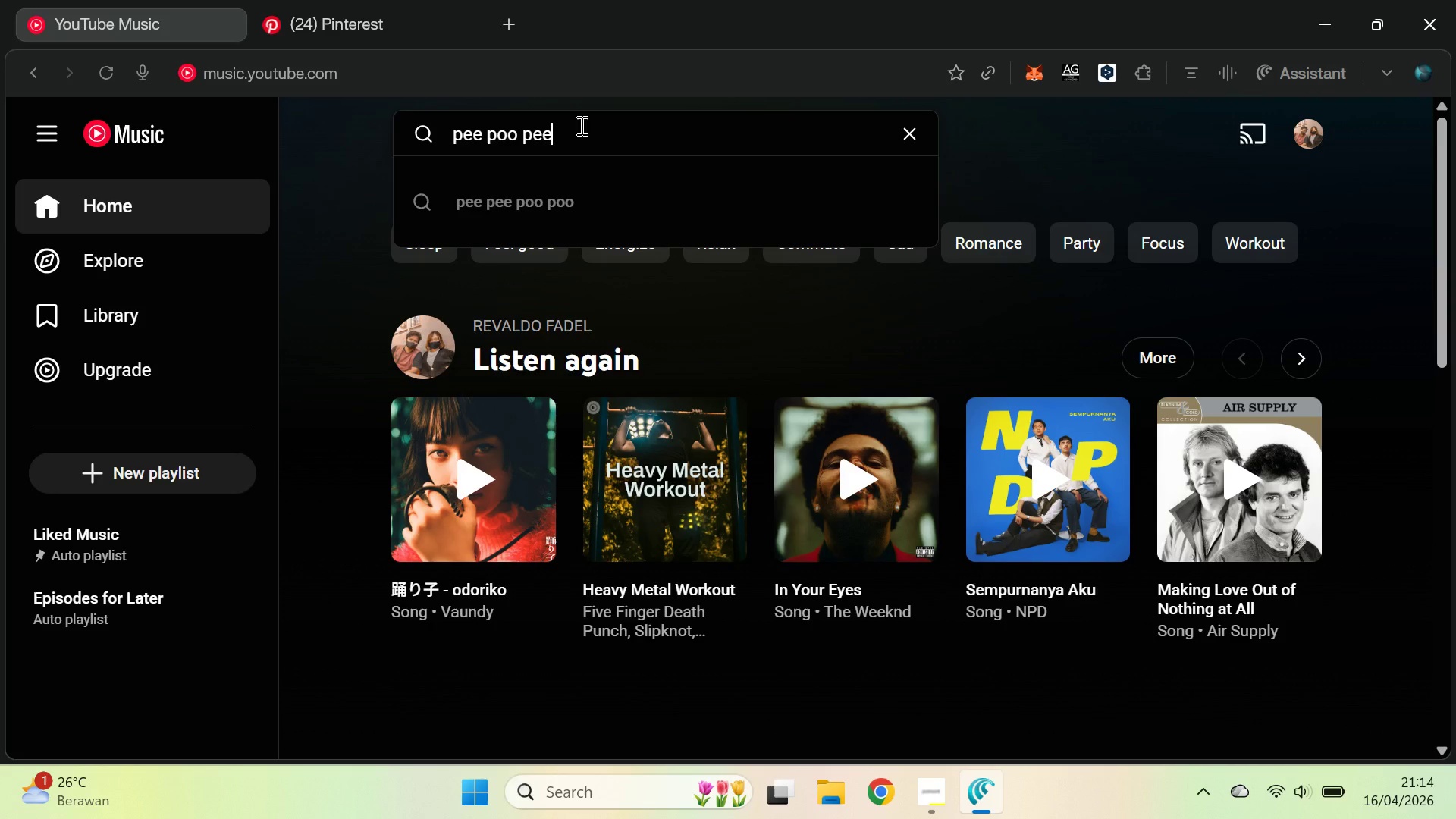 
key(ArrowUp)
 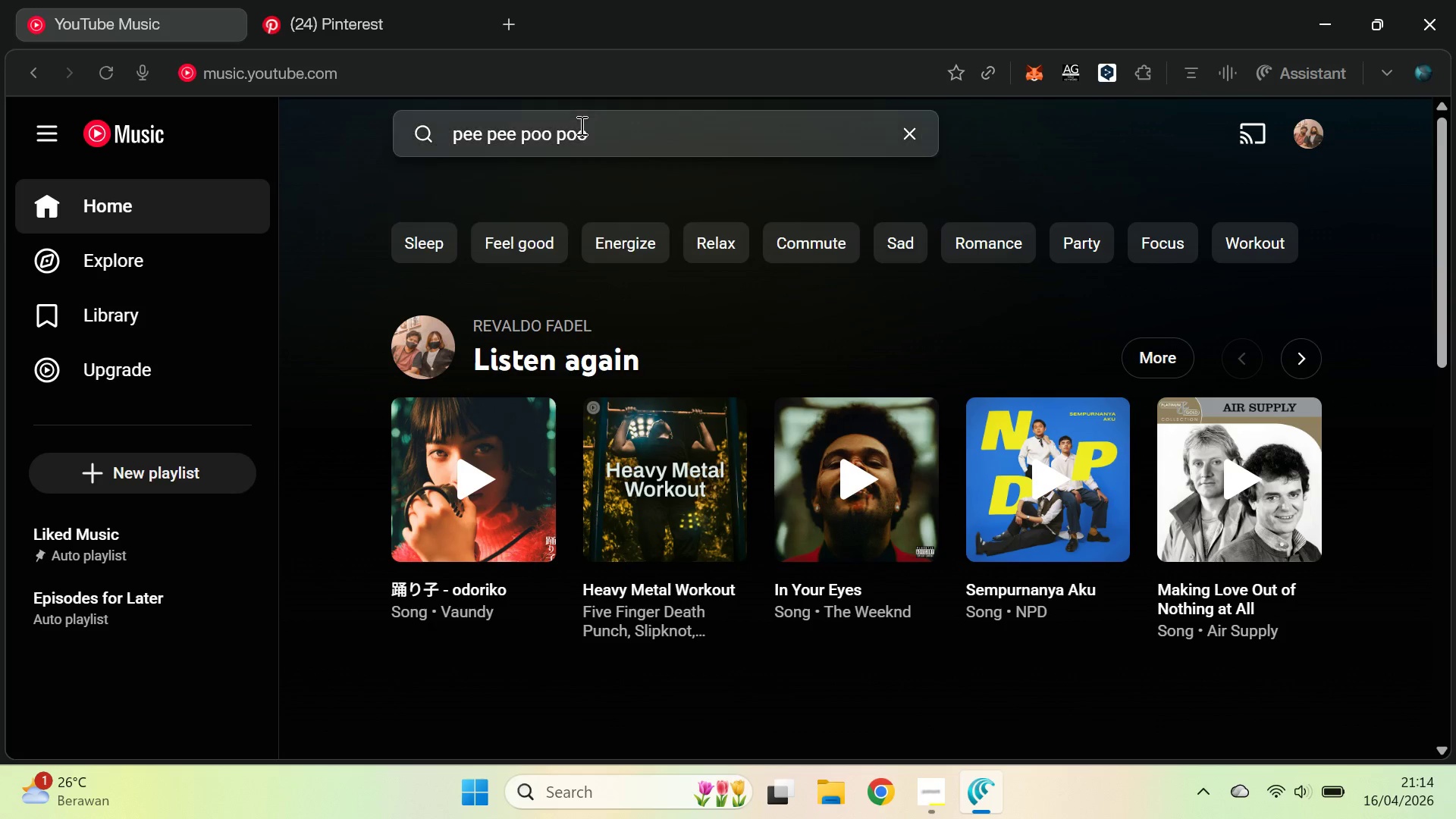 
key(Enter)
 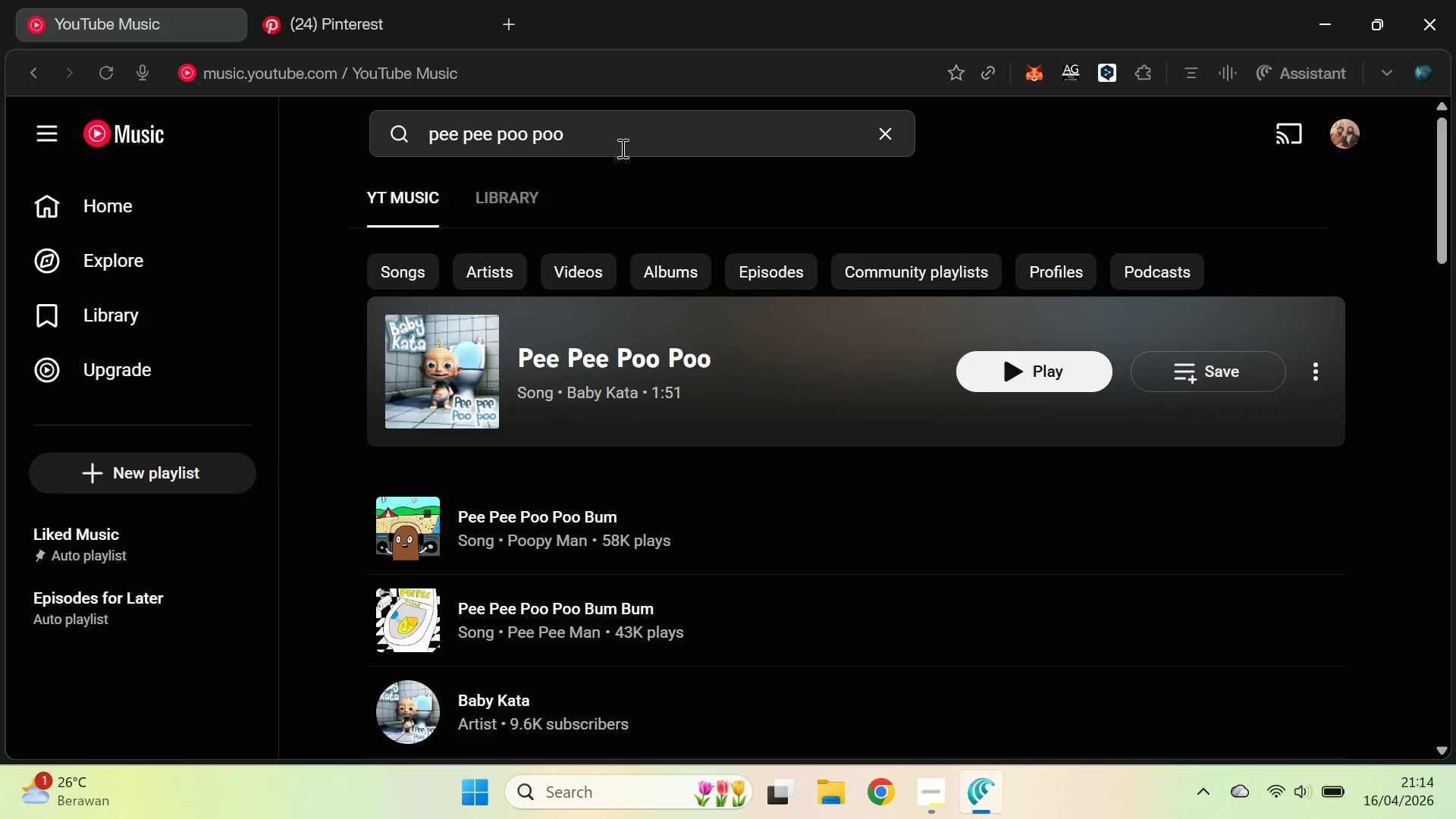 
key(Space)
 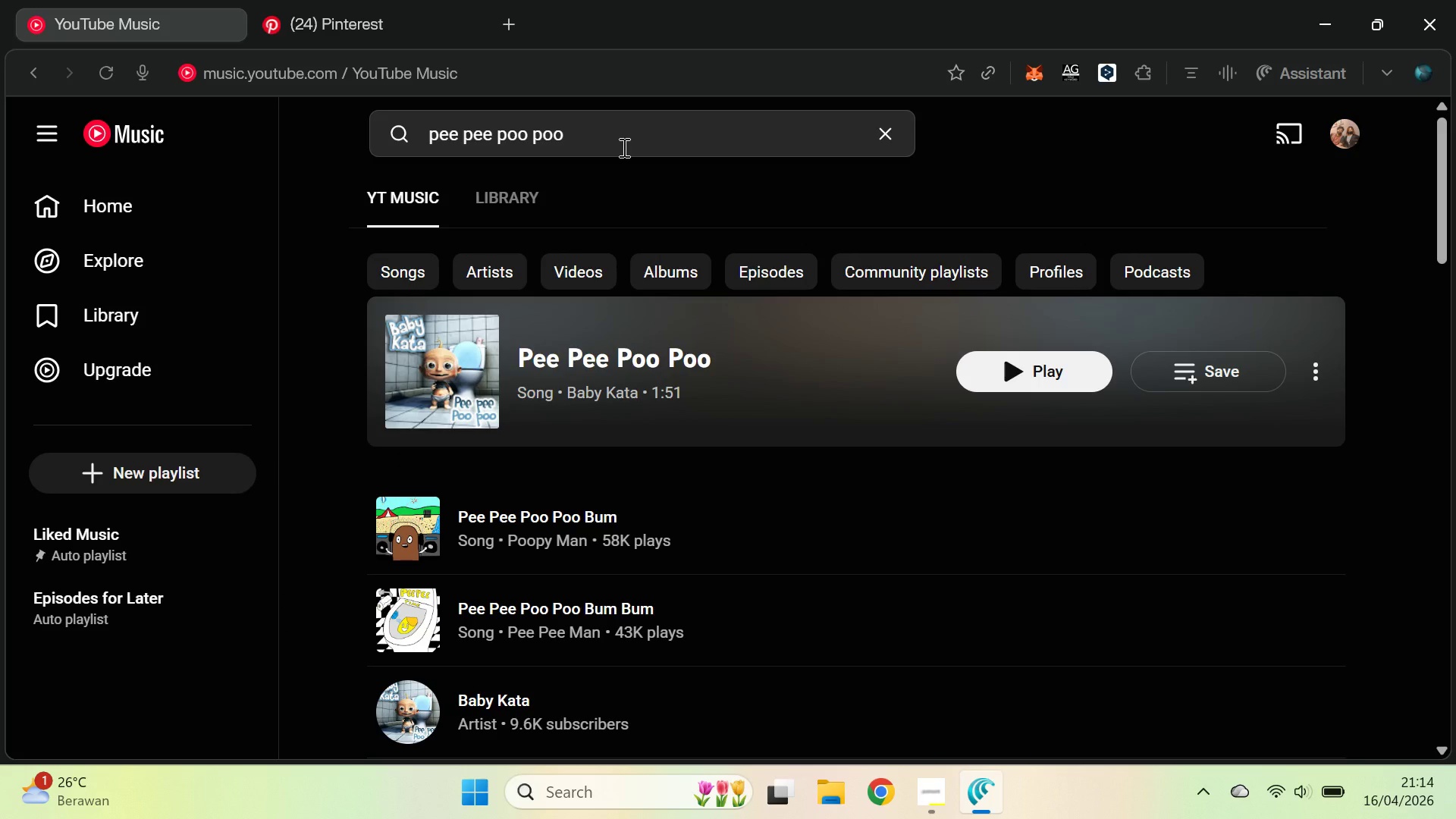 
key(Control+A)
 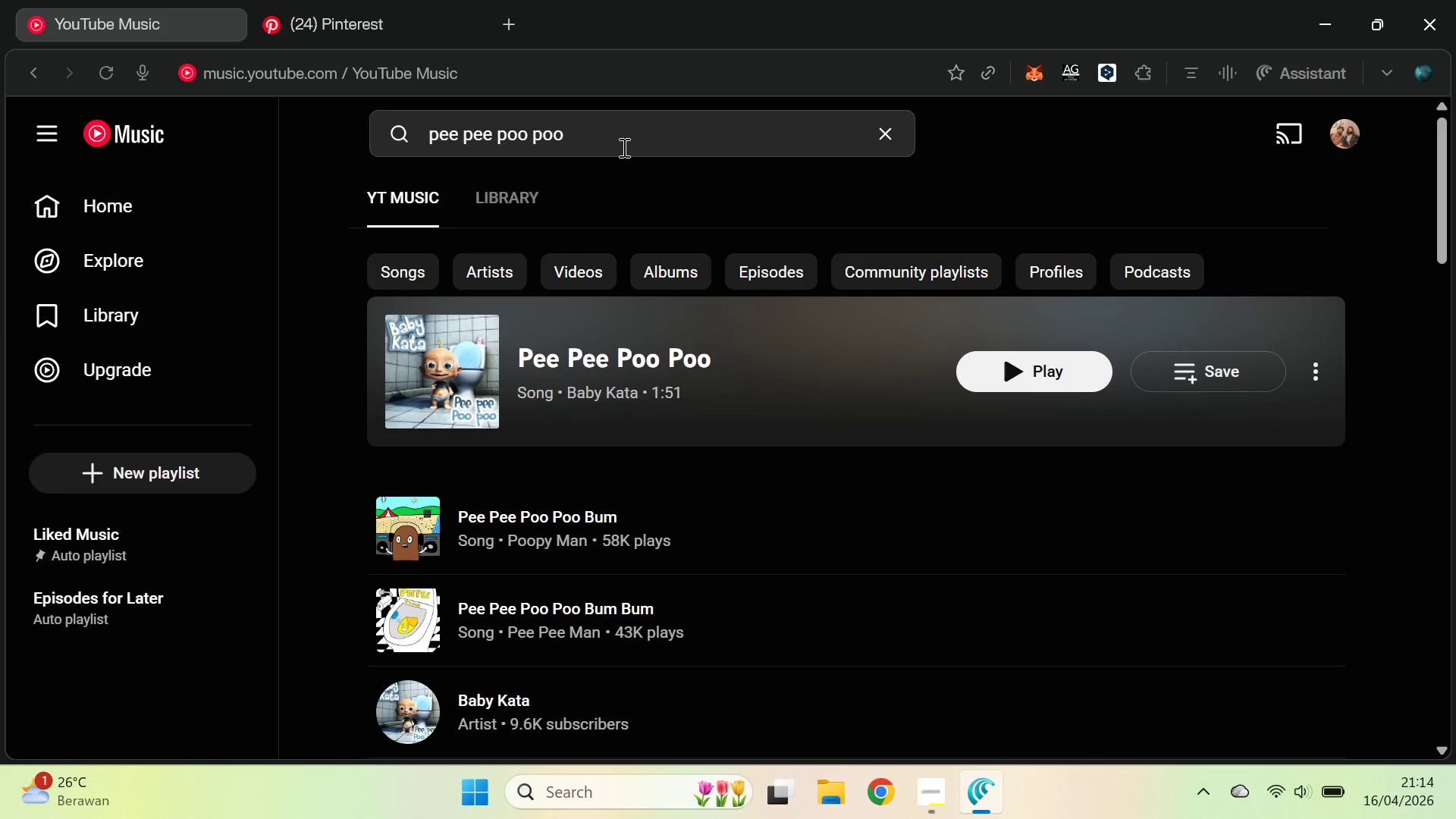 
type(ppap)
 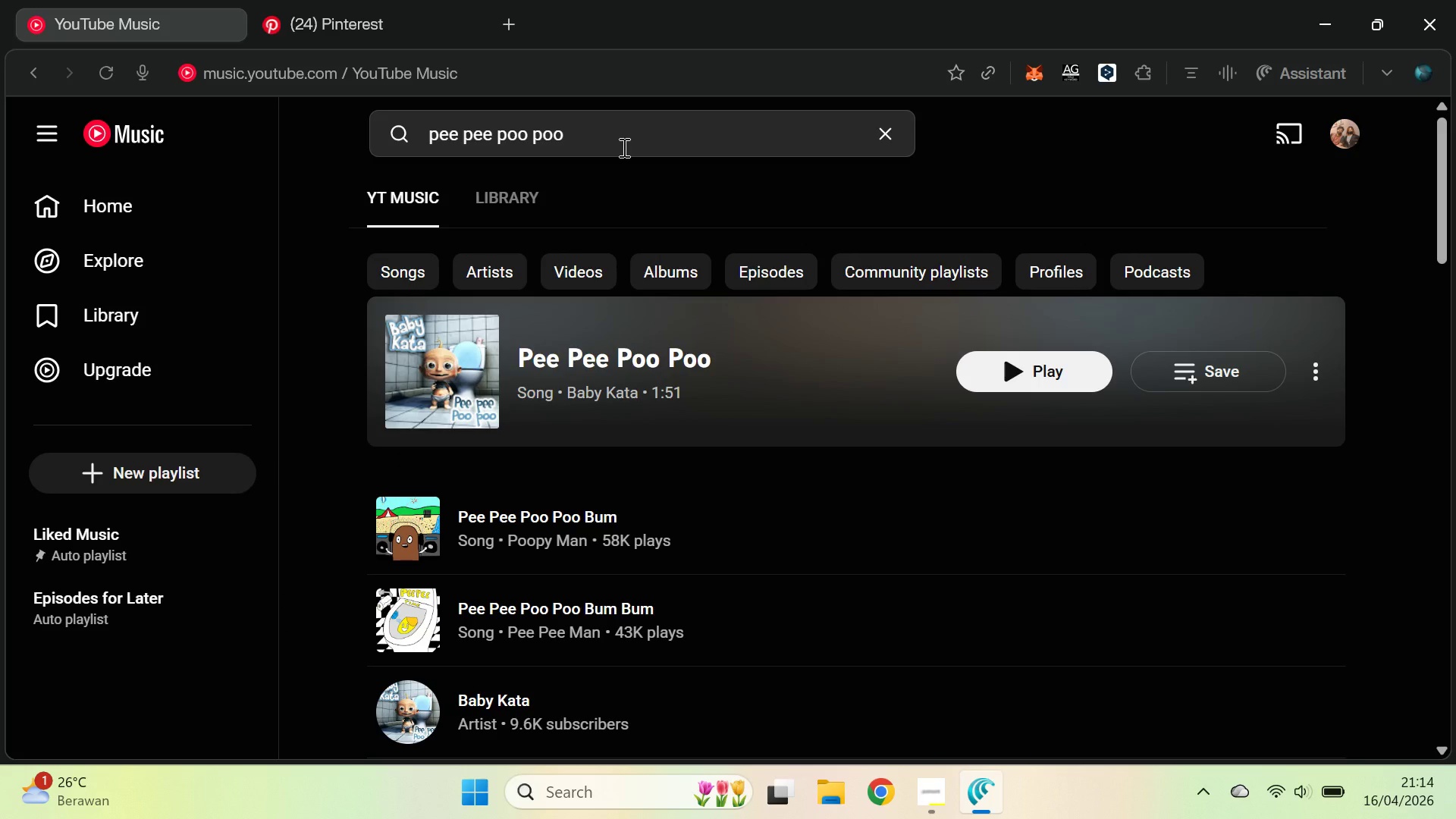 
key(Control+ControlLeft)
 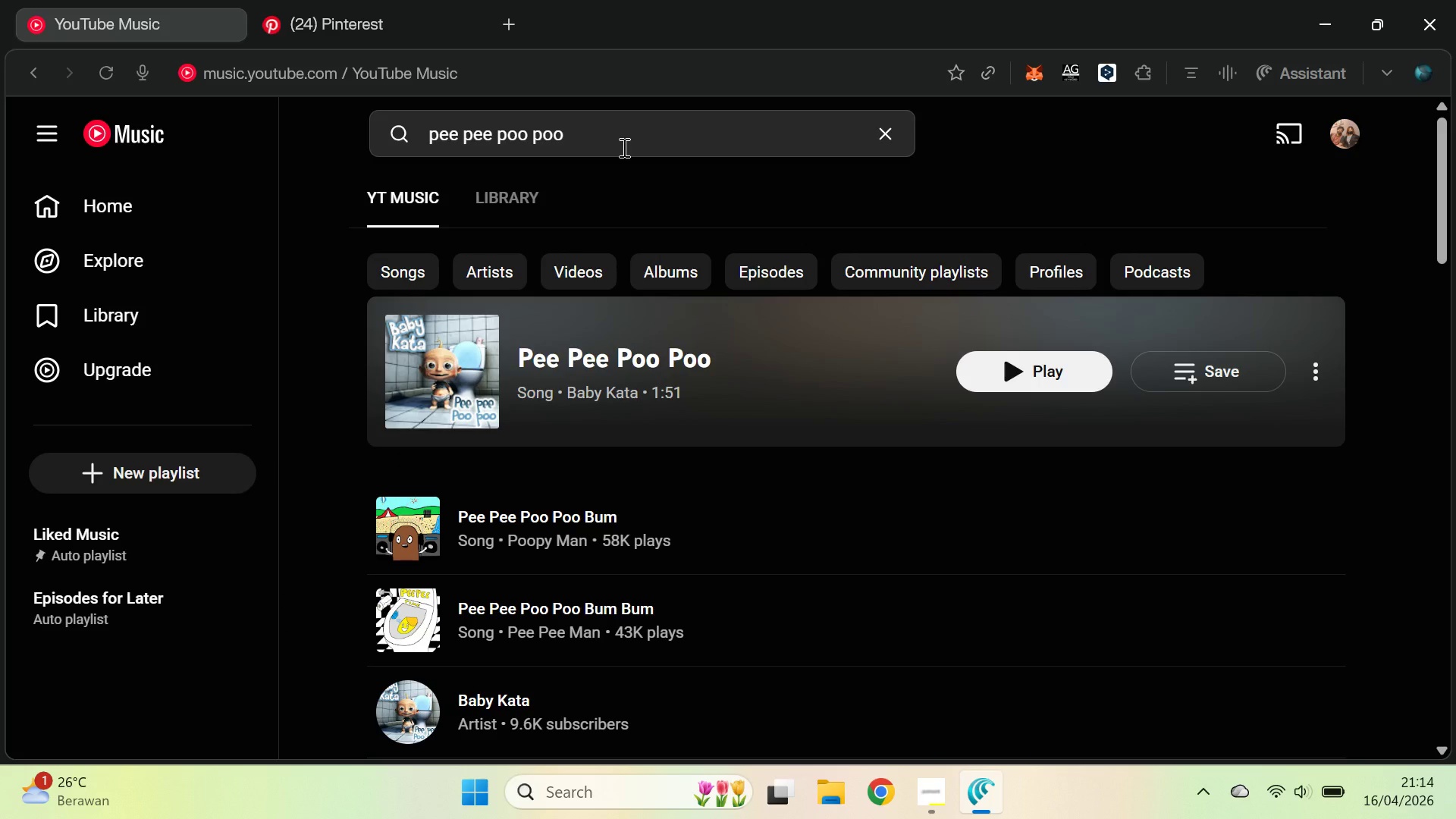 
key(Control+Backspace)
 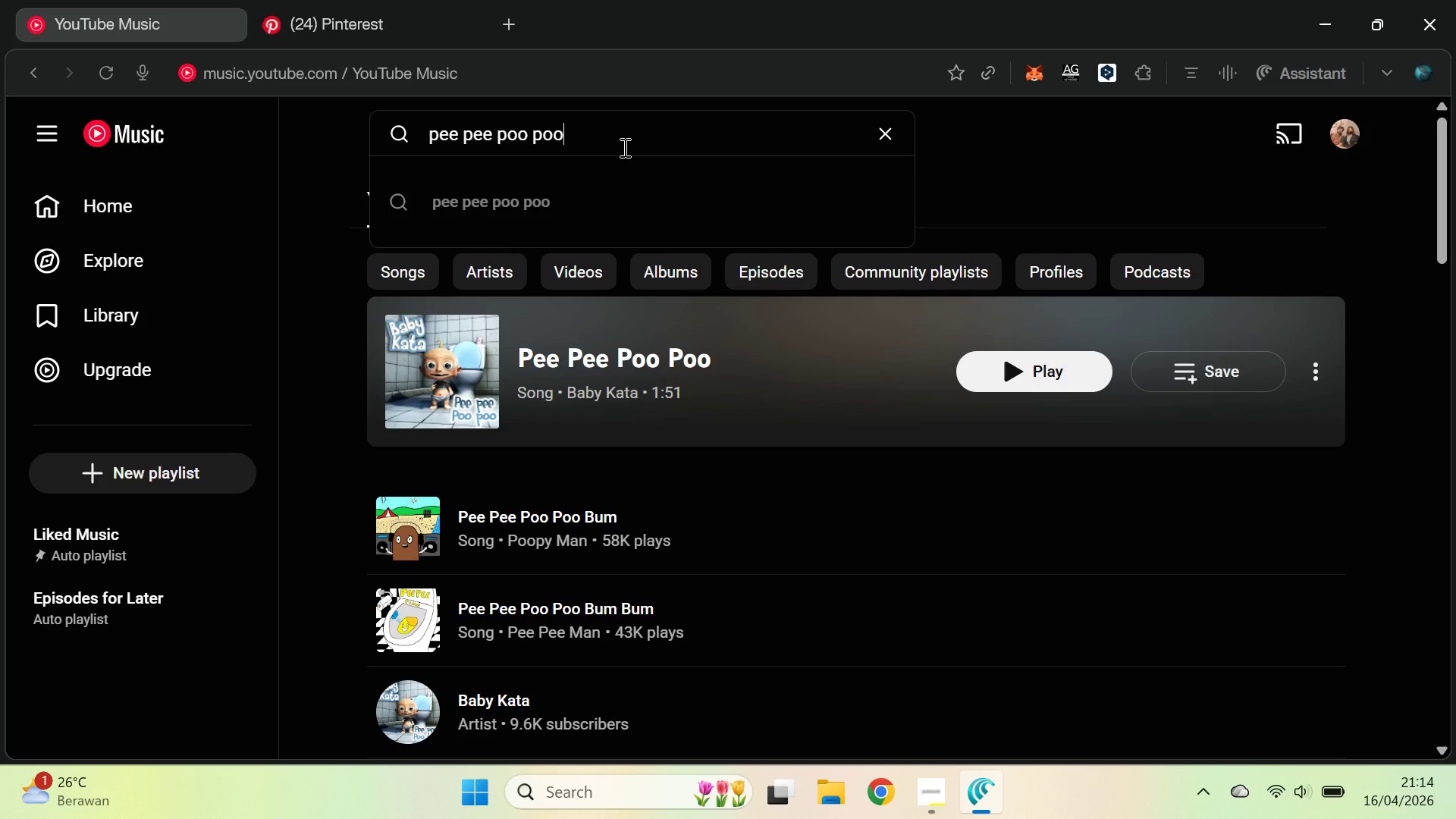 
type(pikotaro)
 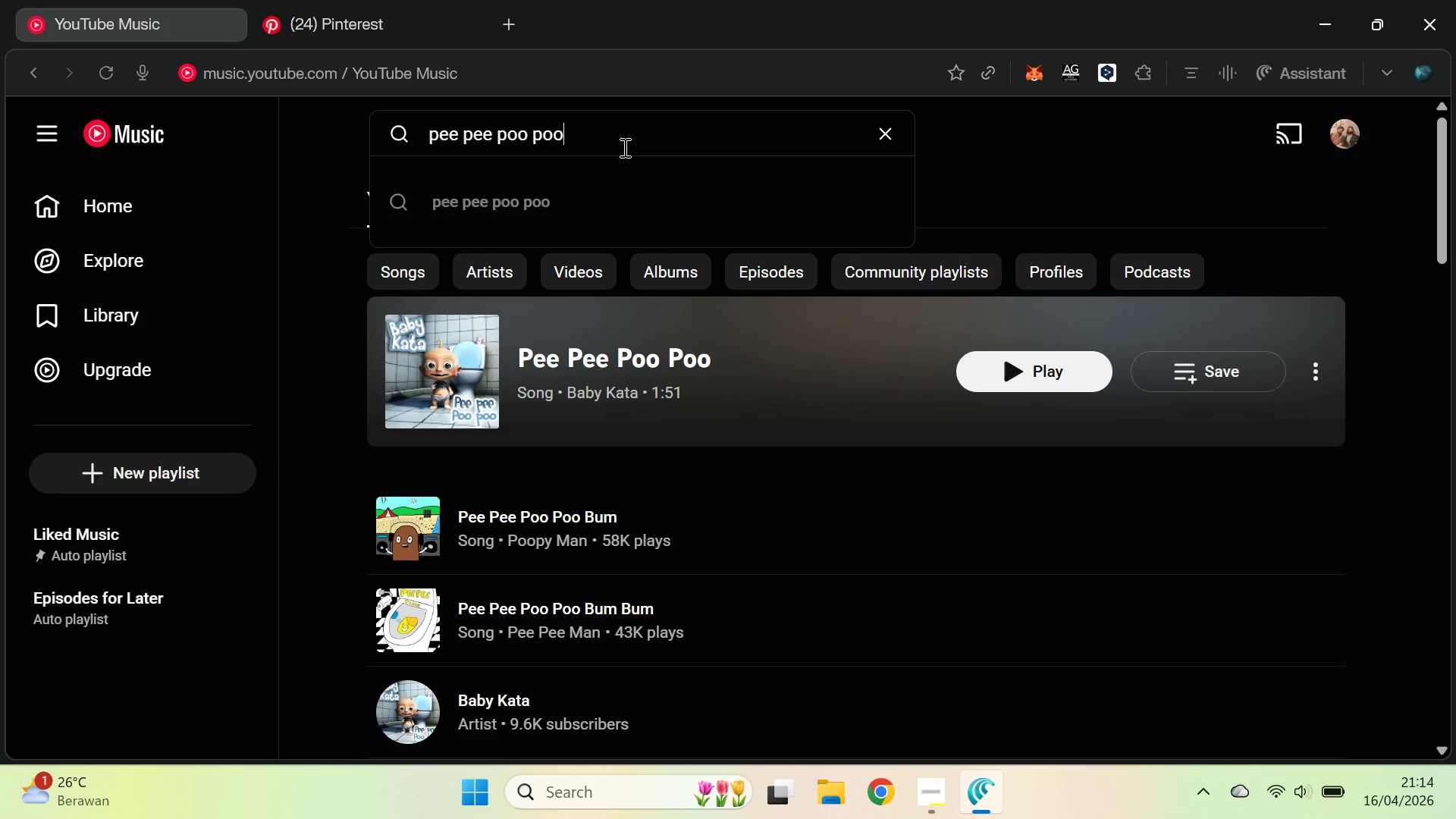 
key(Enter)
 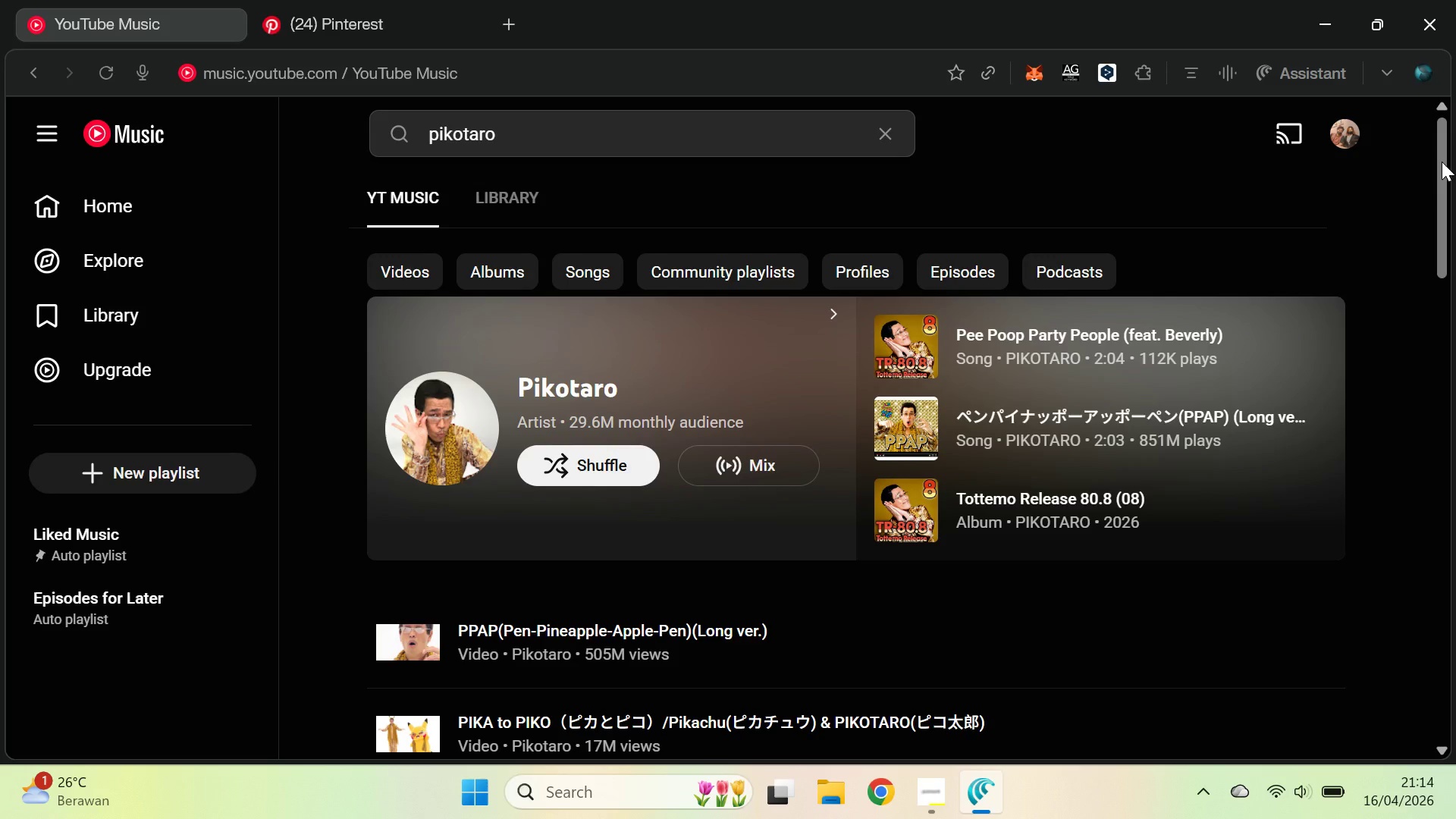 
wait(5.25)
 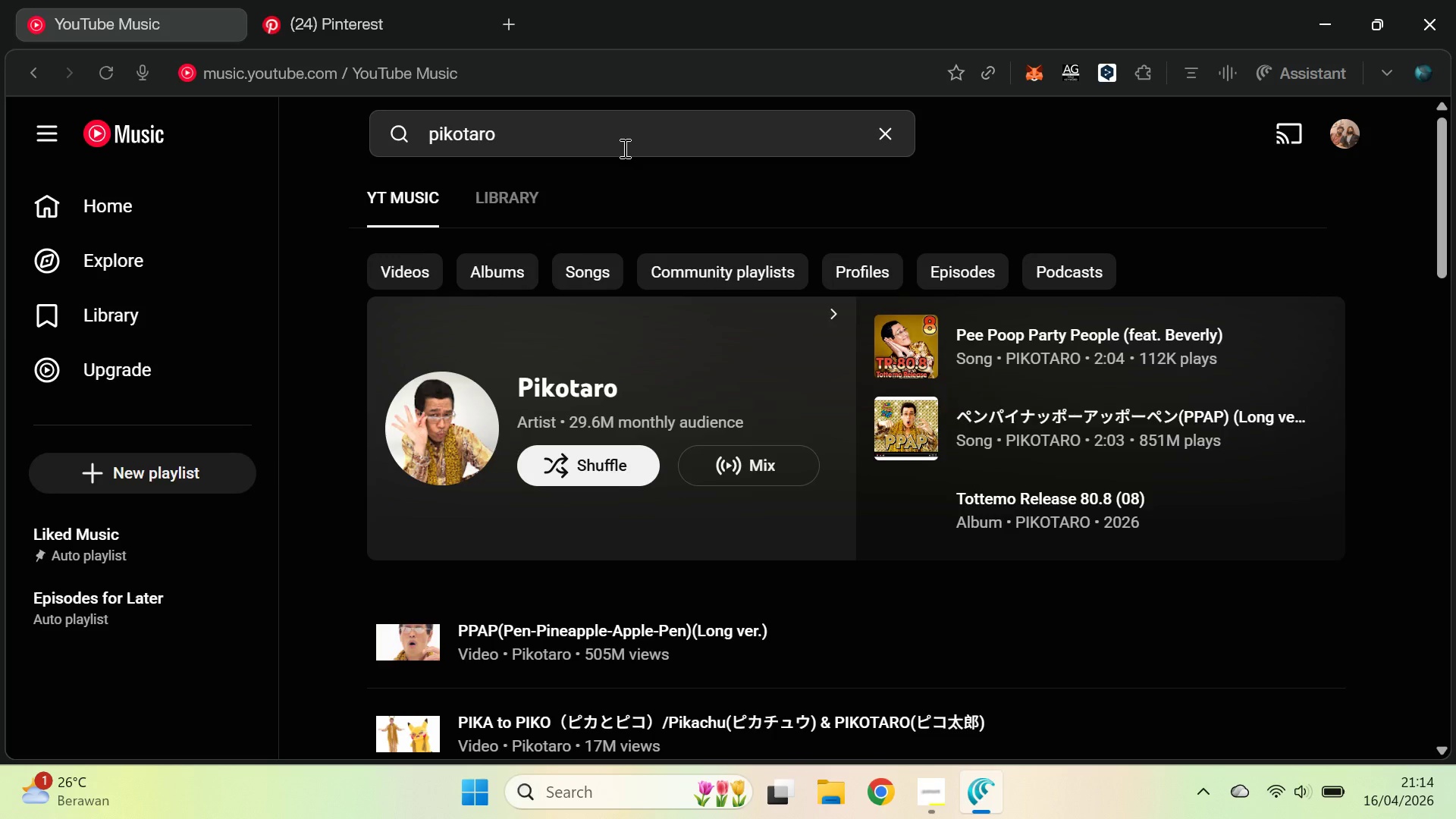 
left_click_drag(start_coordinate=[1441, 161], to_coordinate=[1455, 136])
 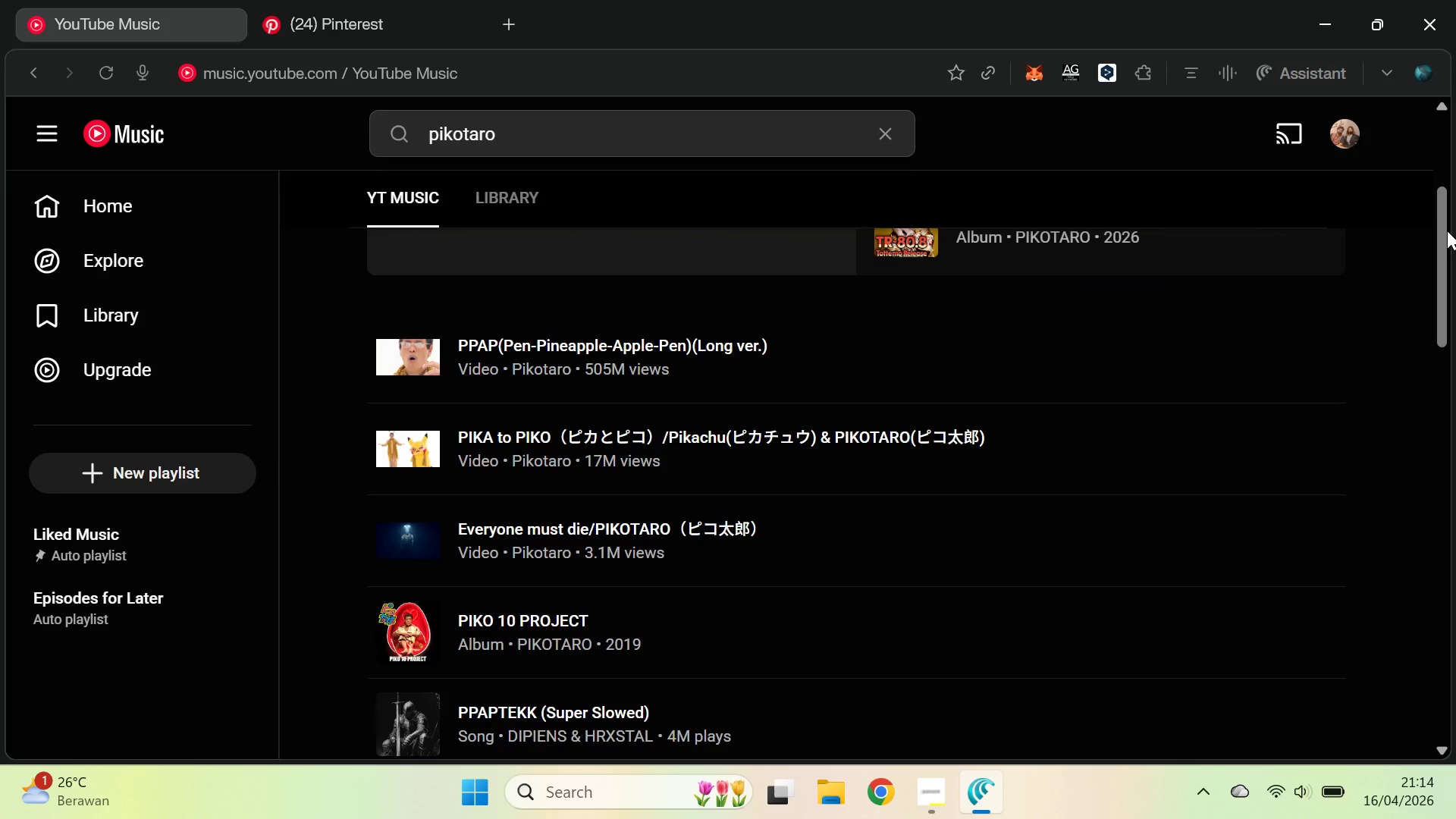 
left_click_drag(start_coordinate=[1435, 184], to_coordinate=[1436, 196])
 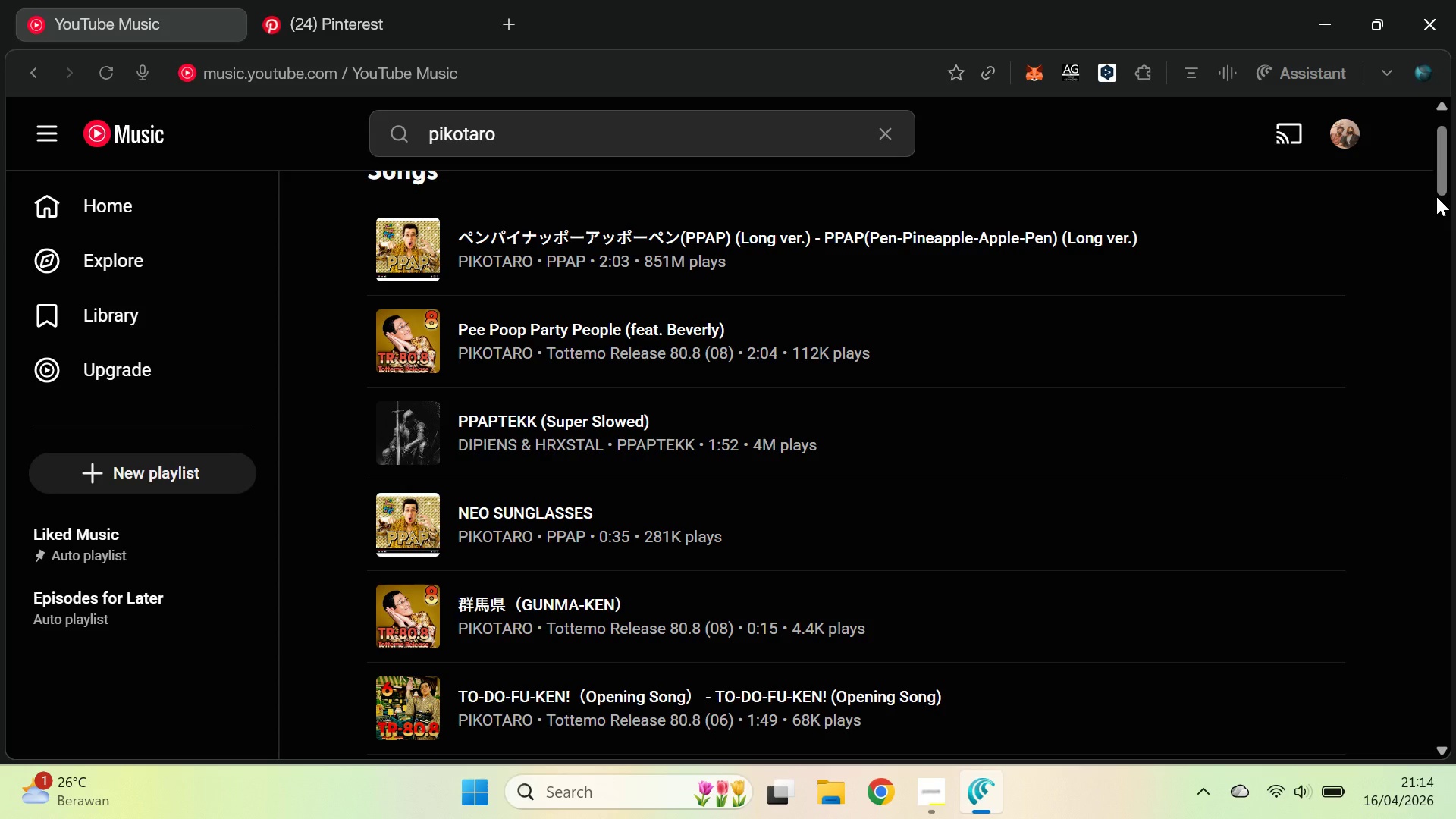 
left_click([598, 334])
 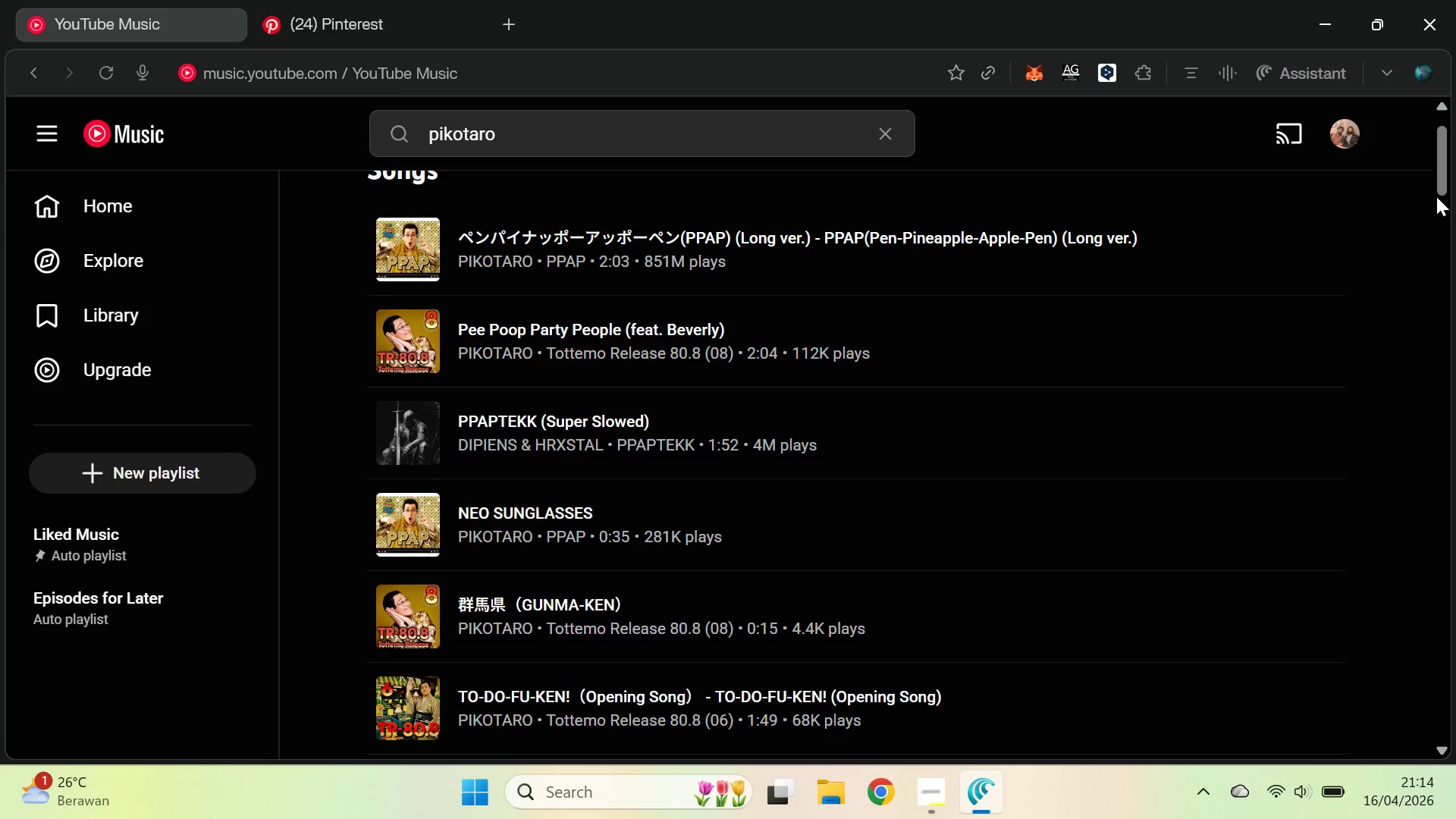 
key(VolumeDown)
 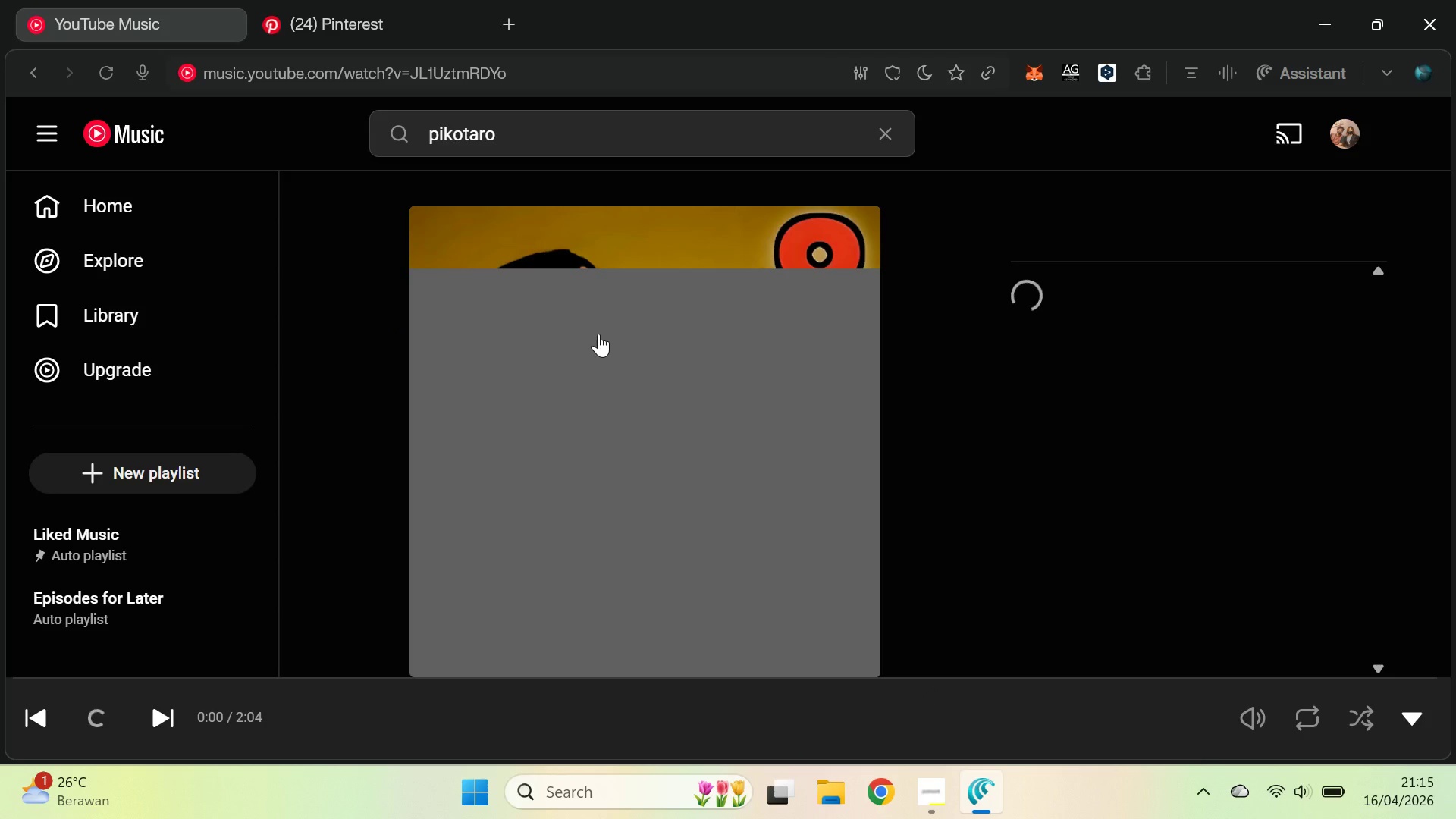 
left_click([394, 0])
 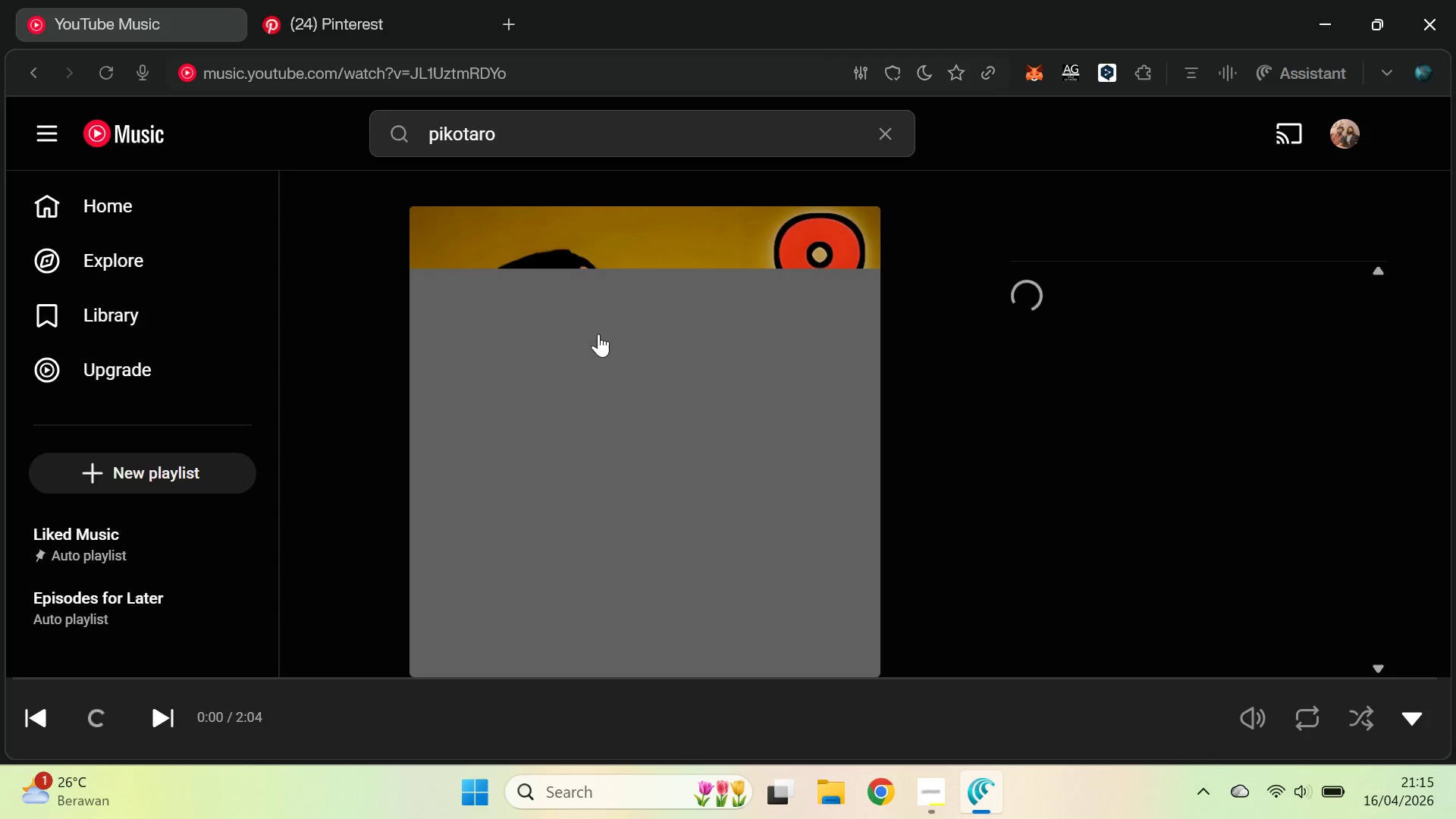 
key(VolumeUp)
 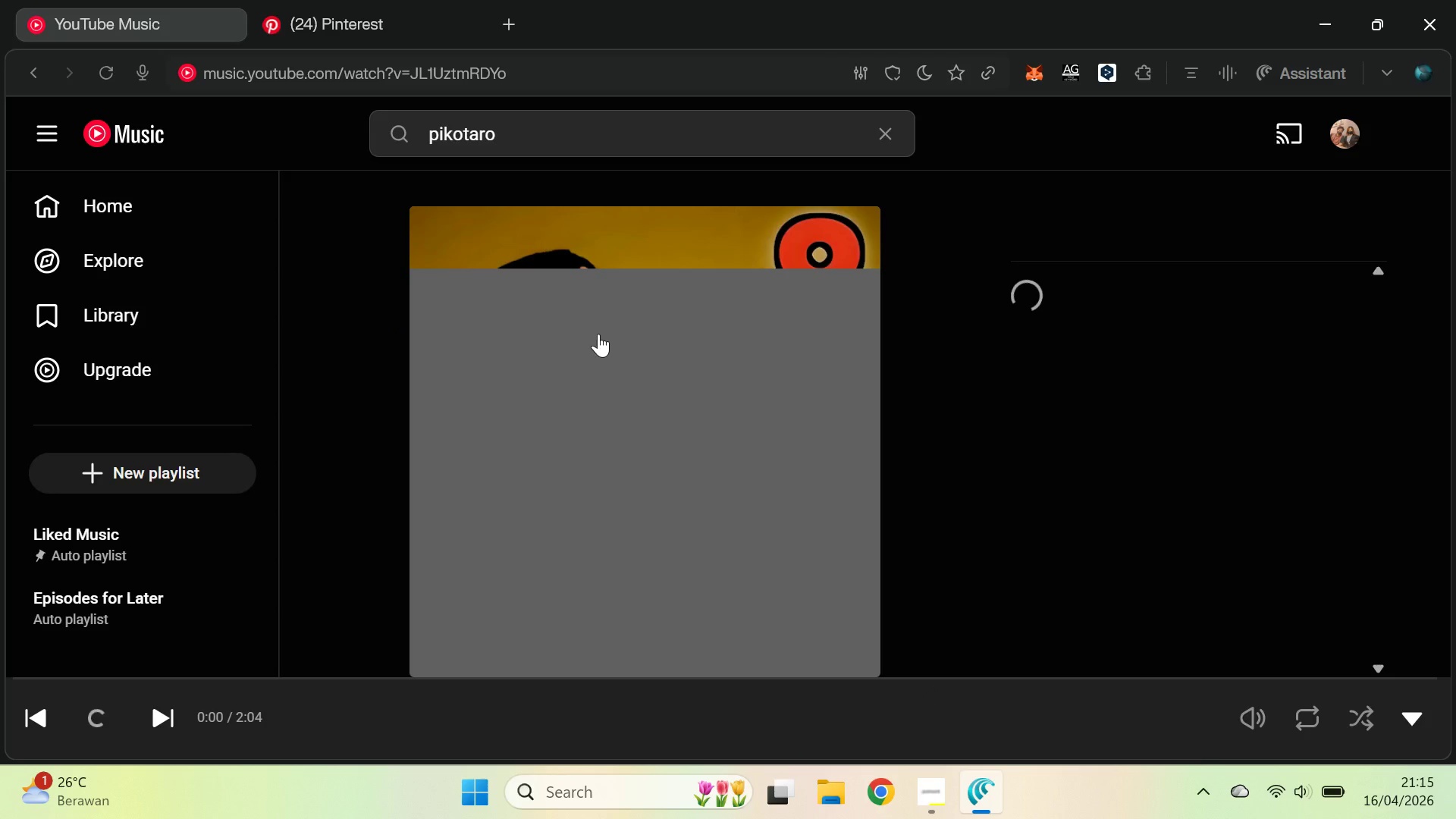 
key(VolumeUp)
 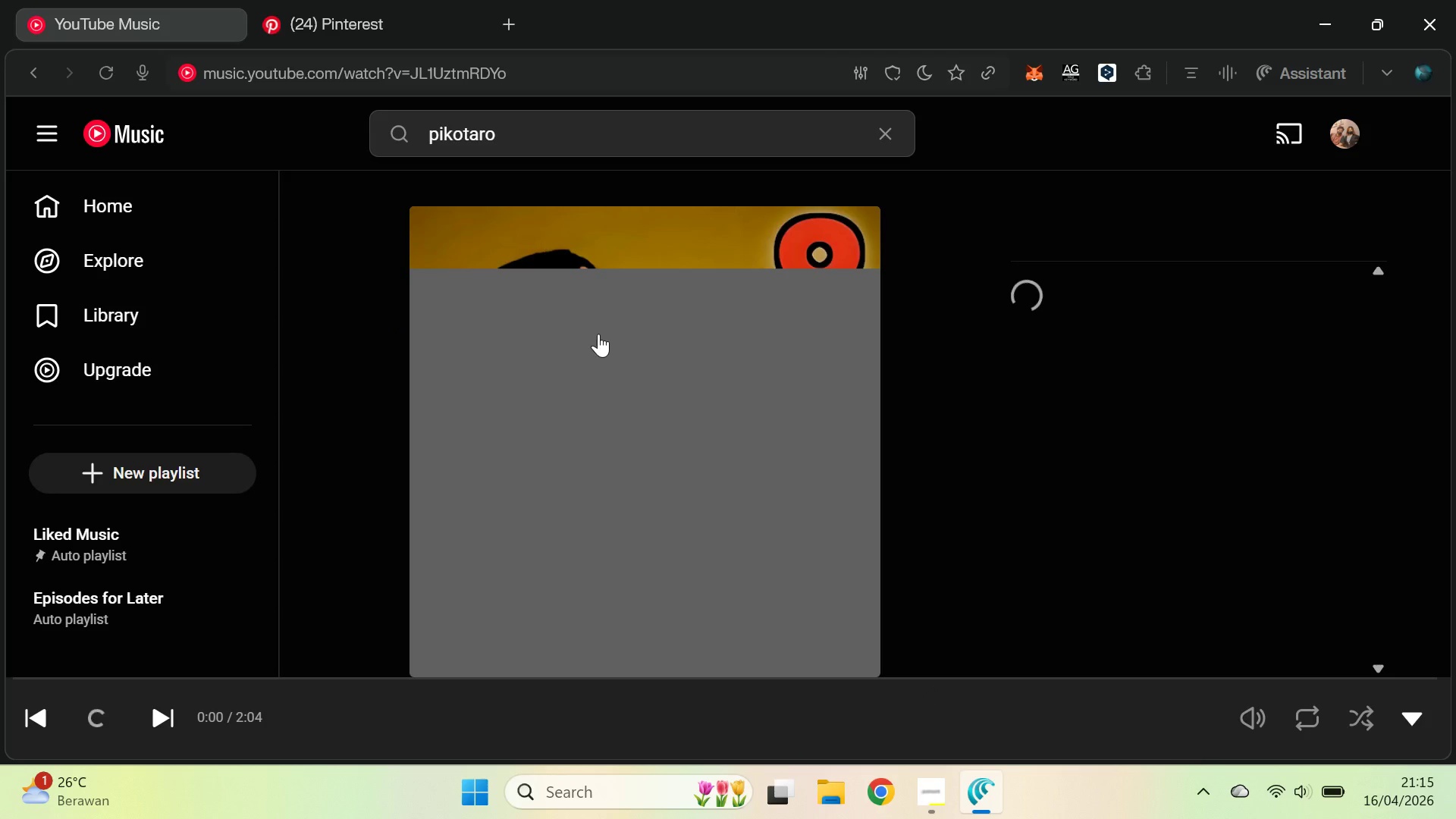 
key(VolumeUp)
 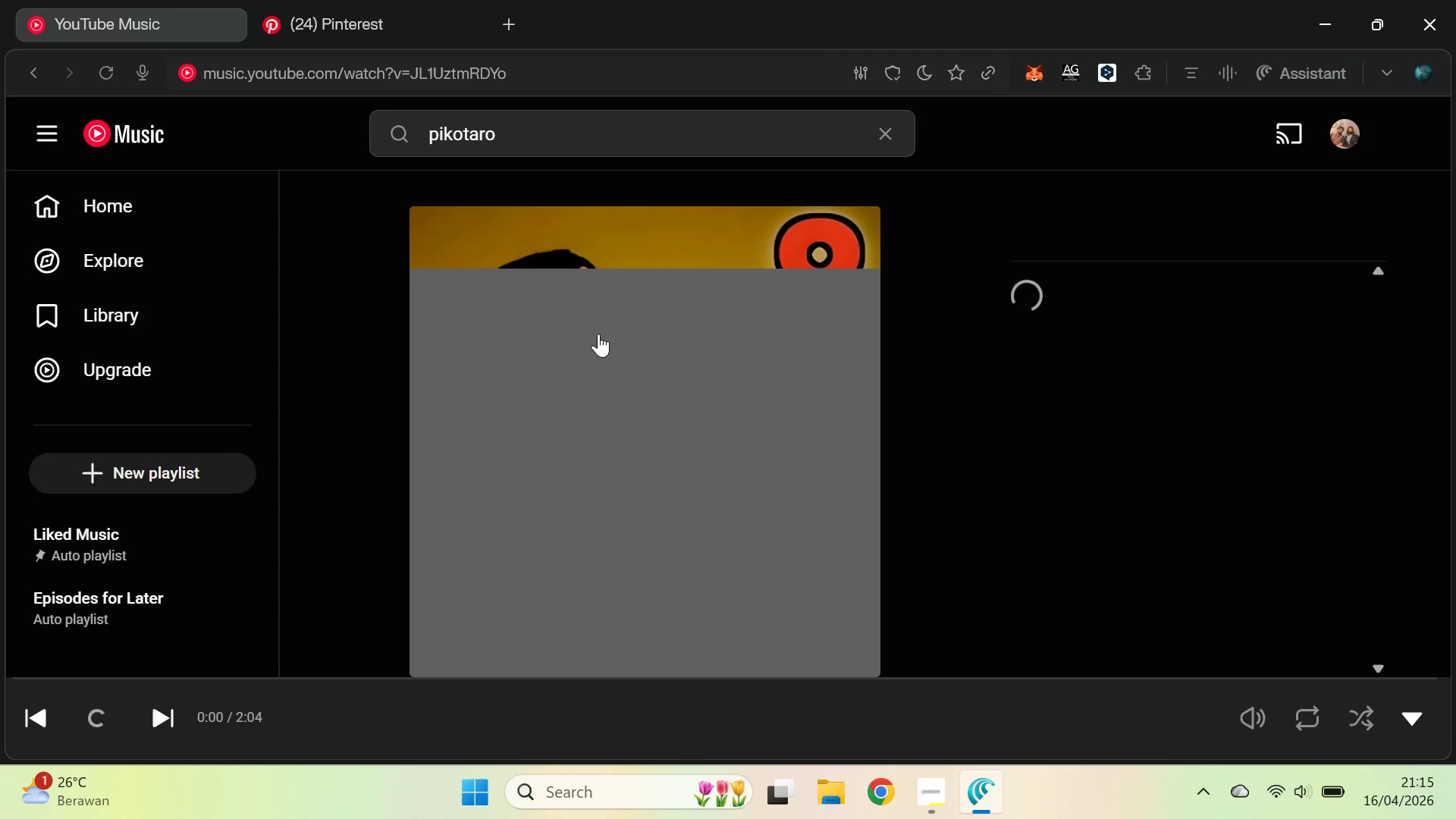 
key(VolumeUp)
 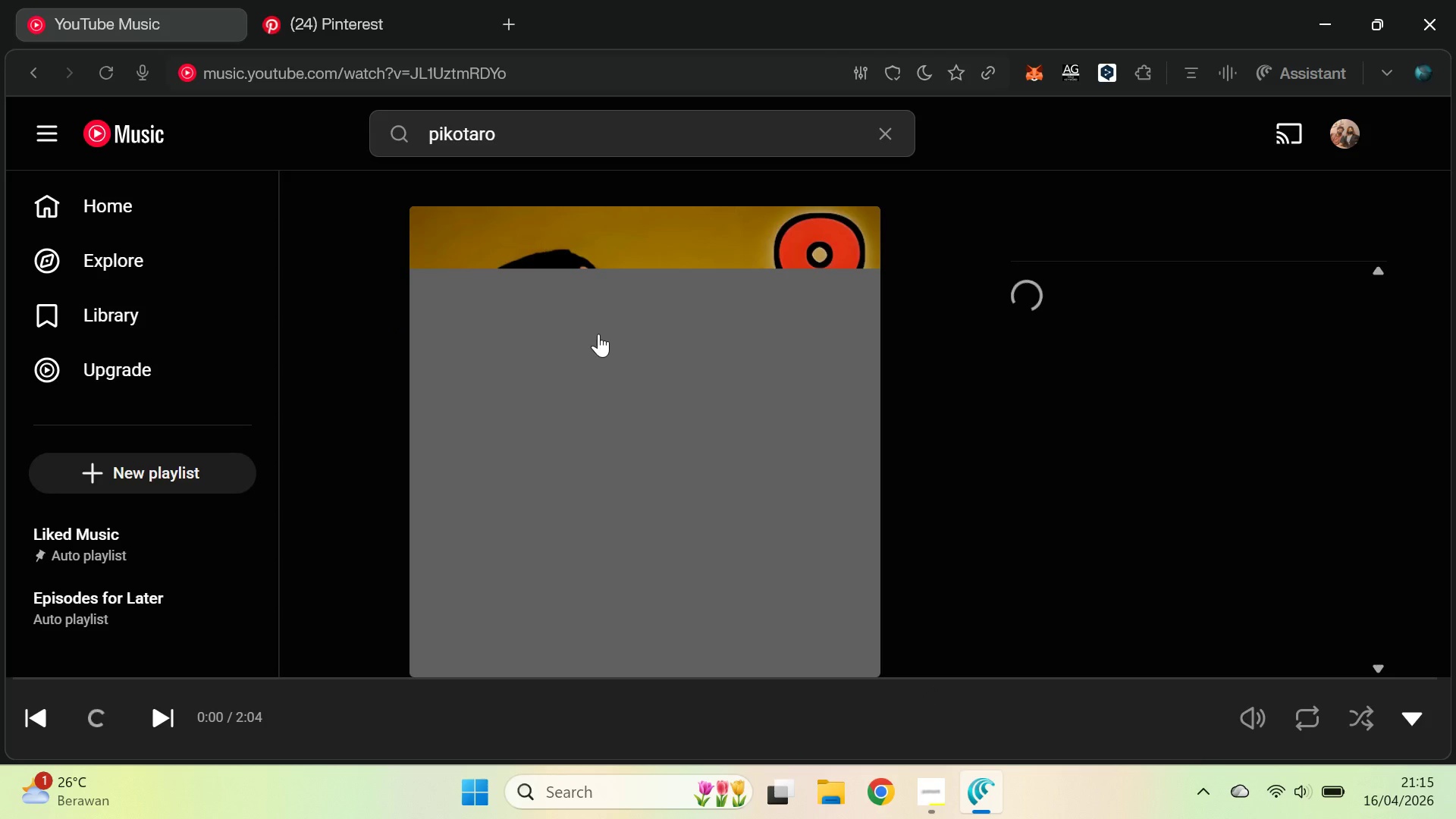 
key(VolumeUp)
 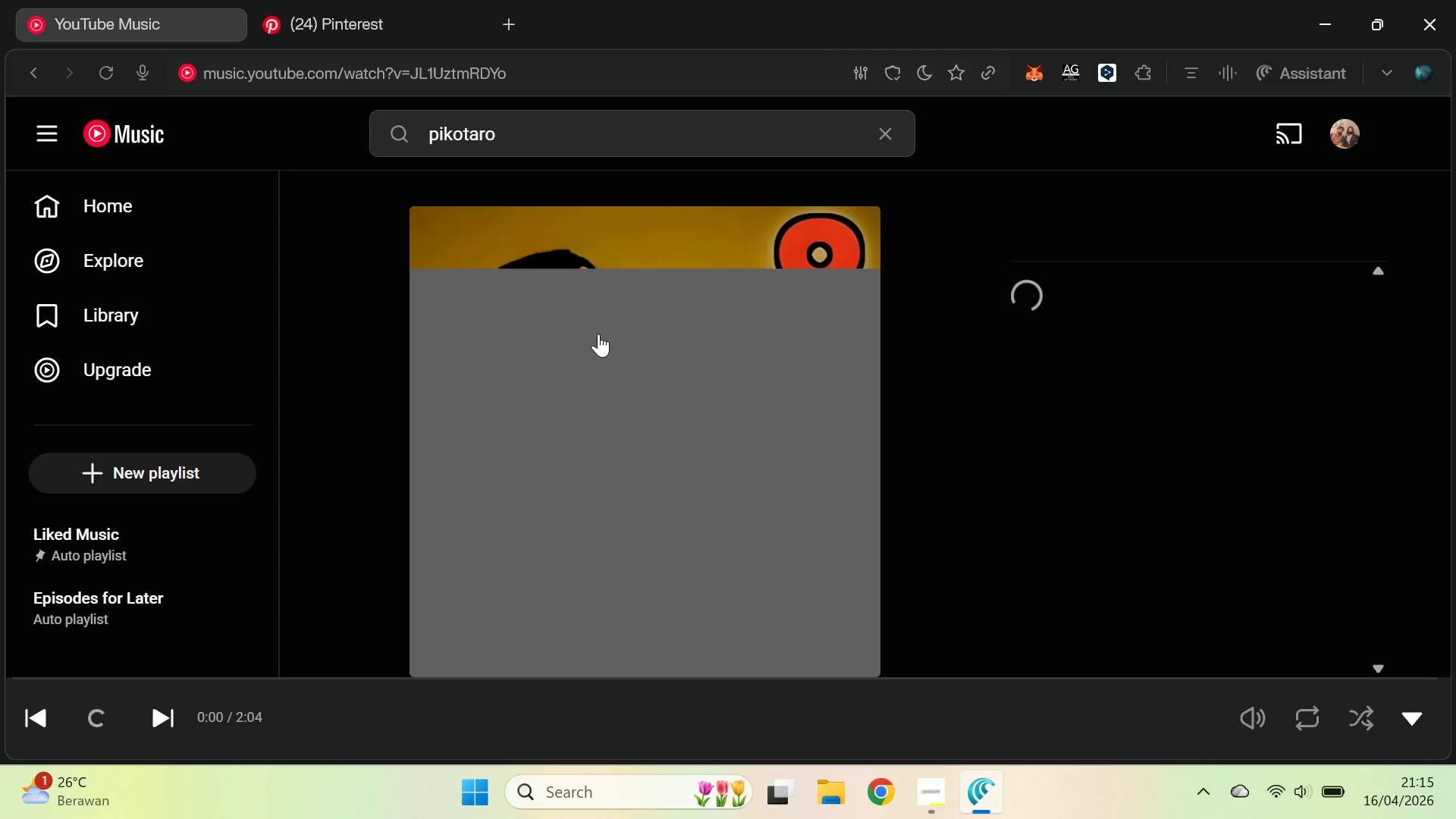 
left_click([125, 0])